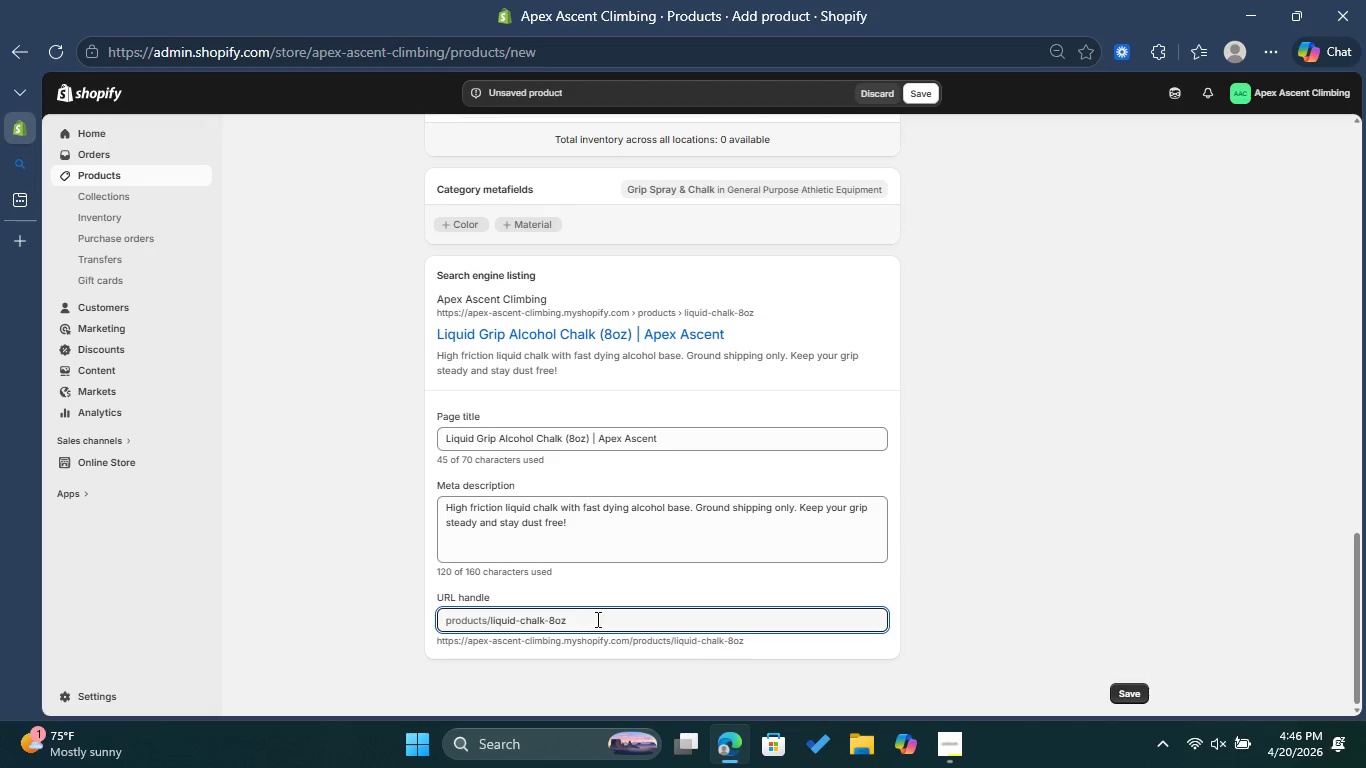 
left_click([597, 619])
 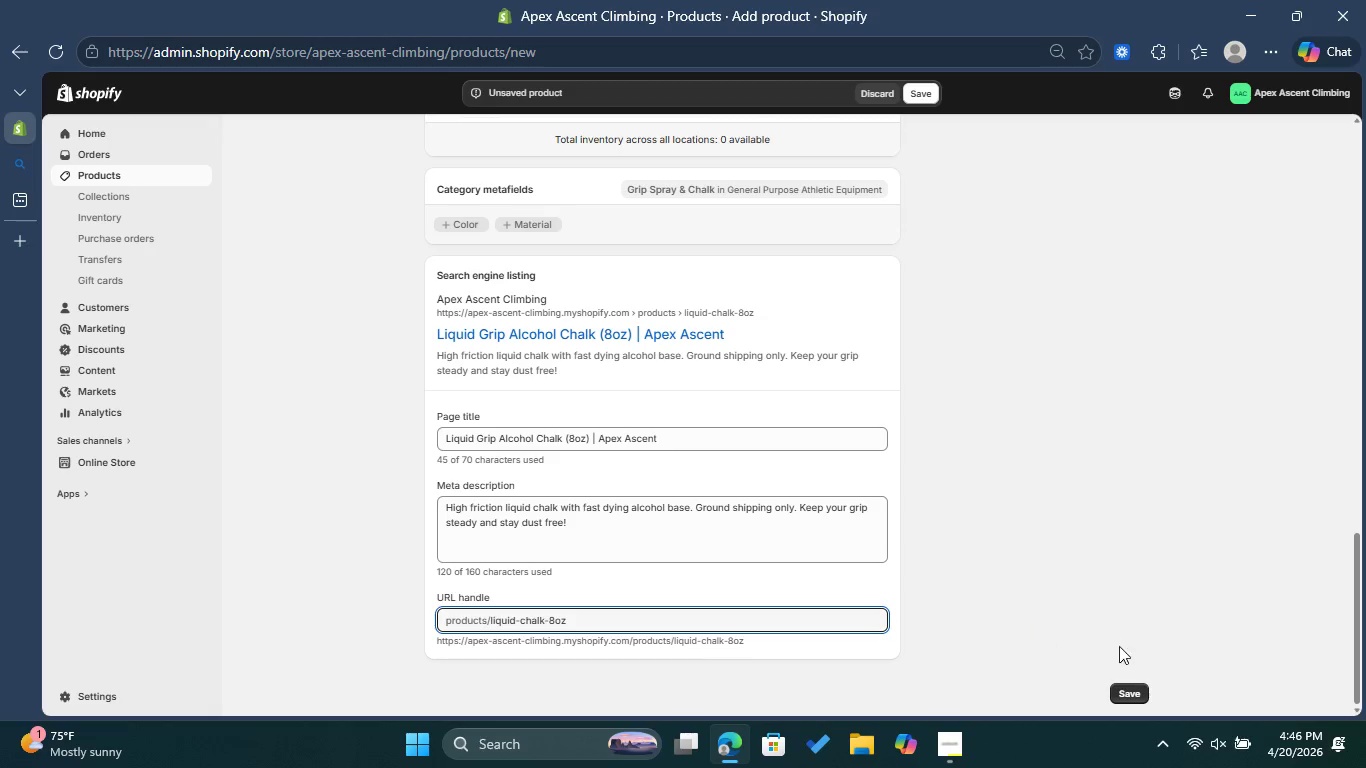 
left_click([1128, 688])
 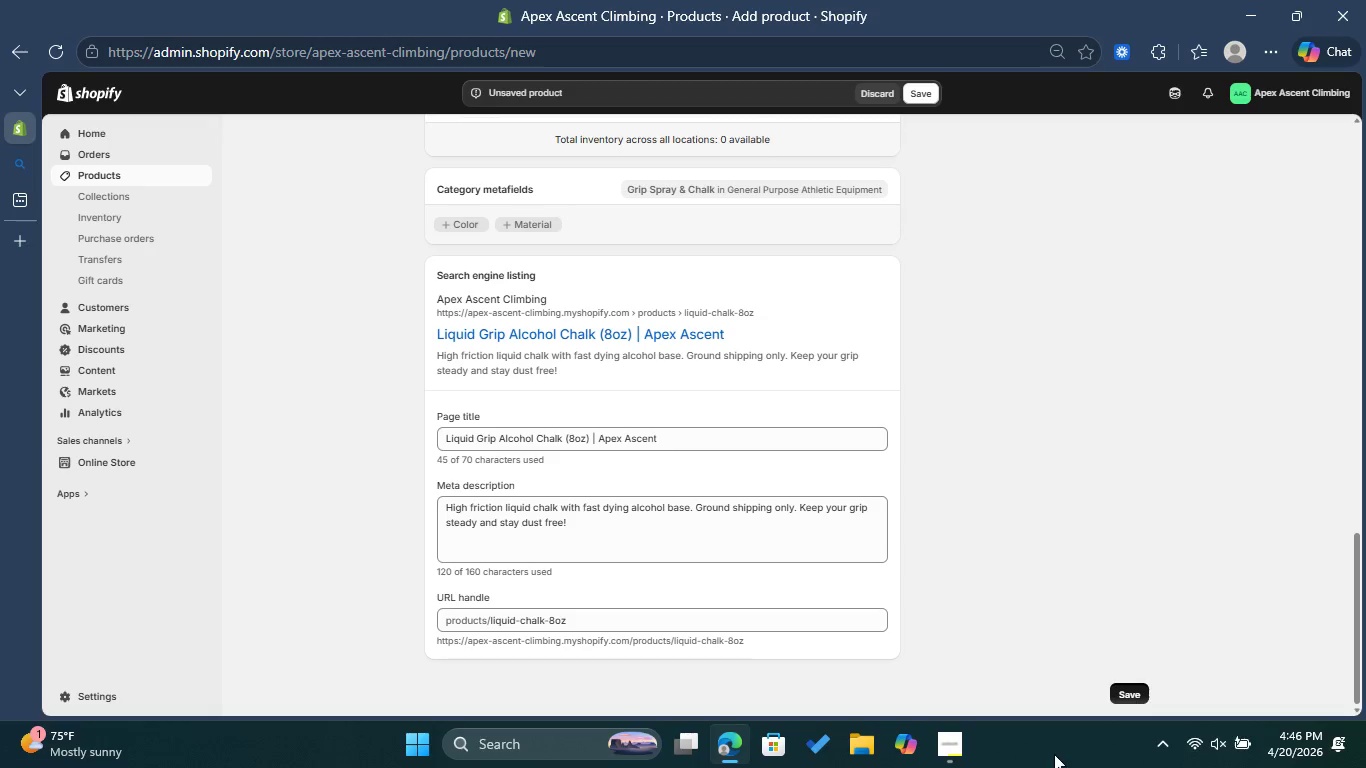 
mouse_move([962, 748])